 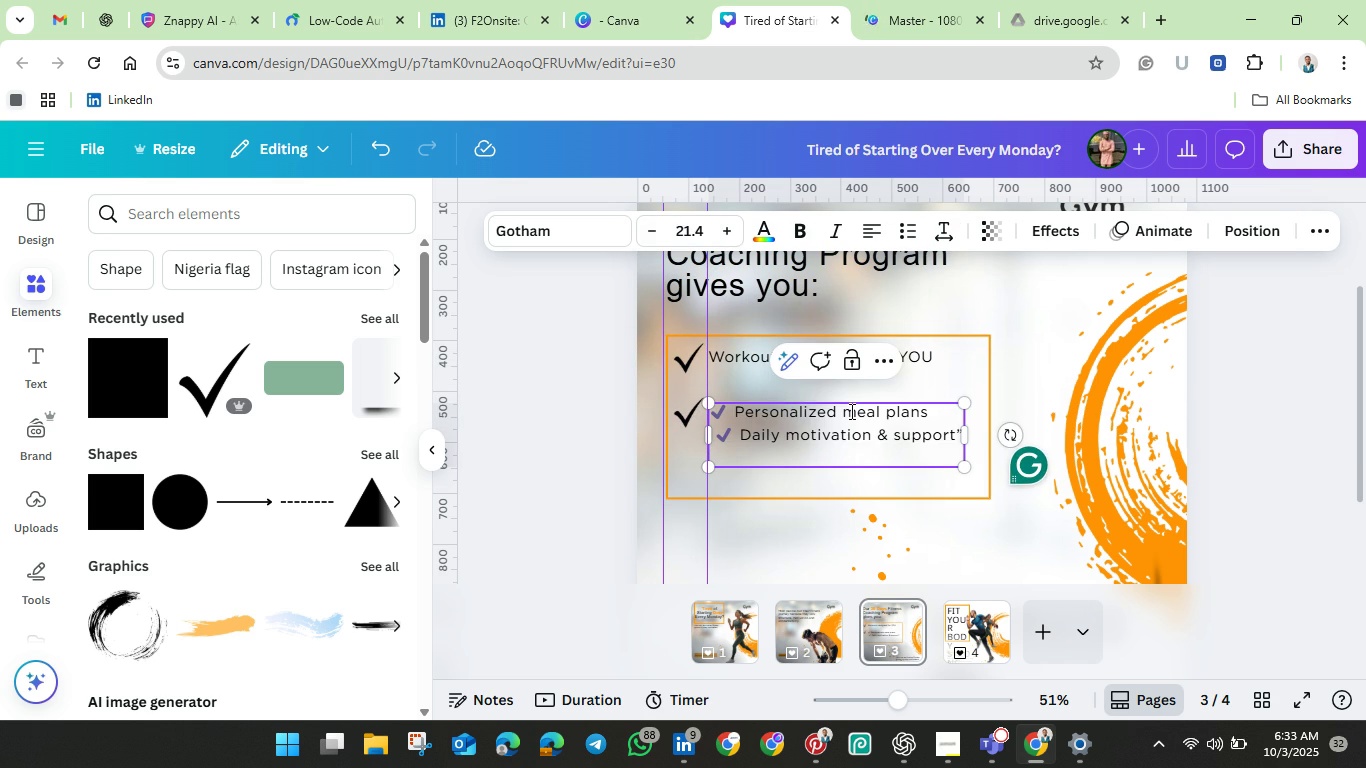 
double_click([735, 409])
 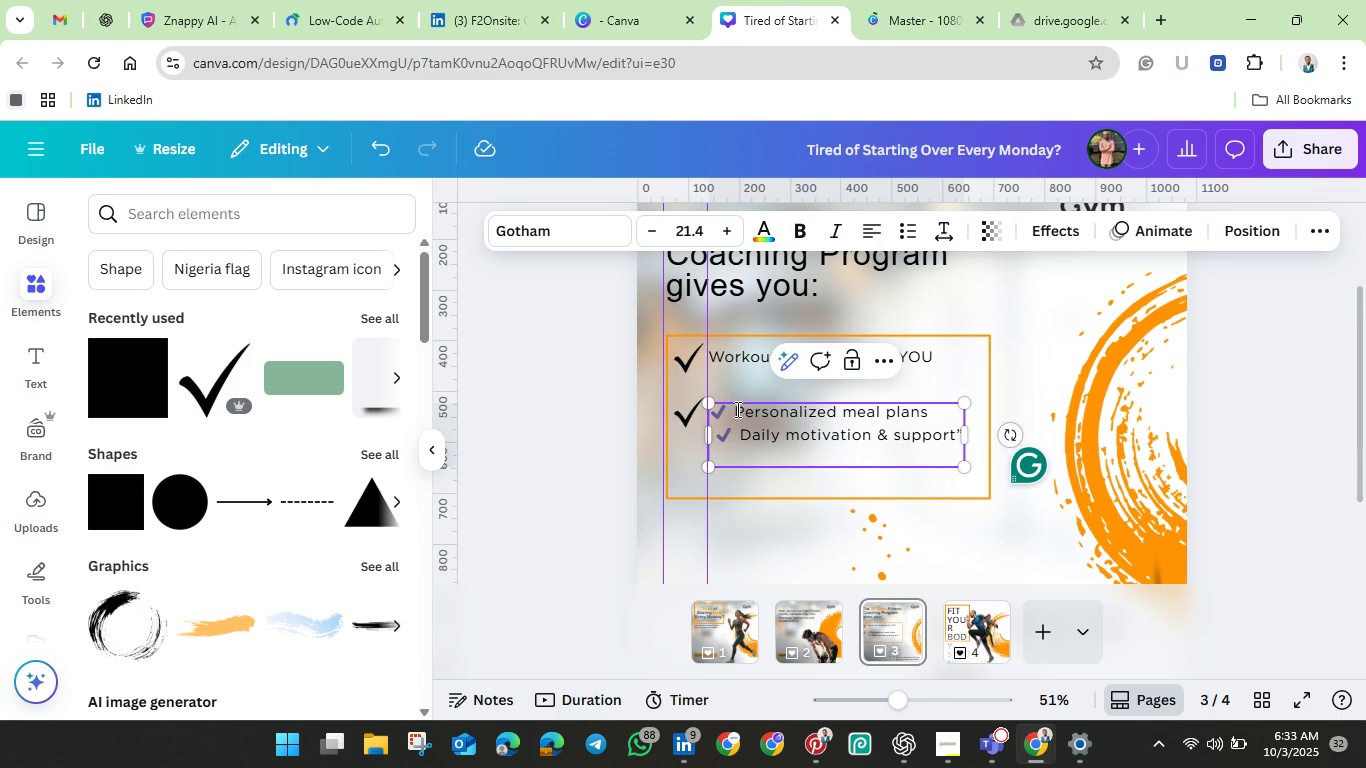 
key(Backspace)
 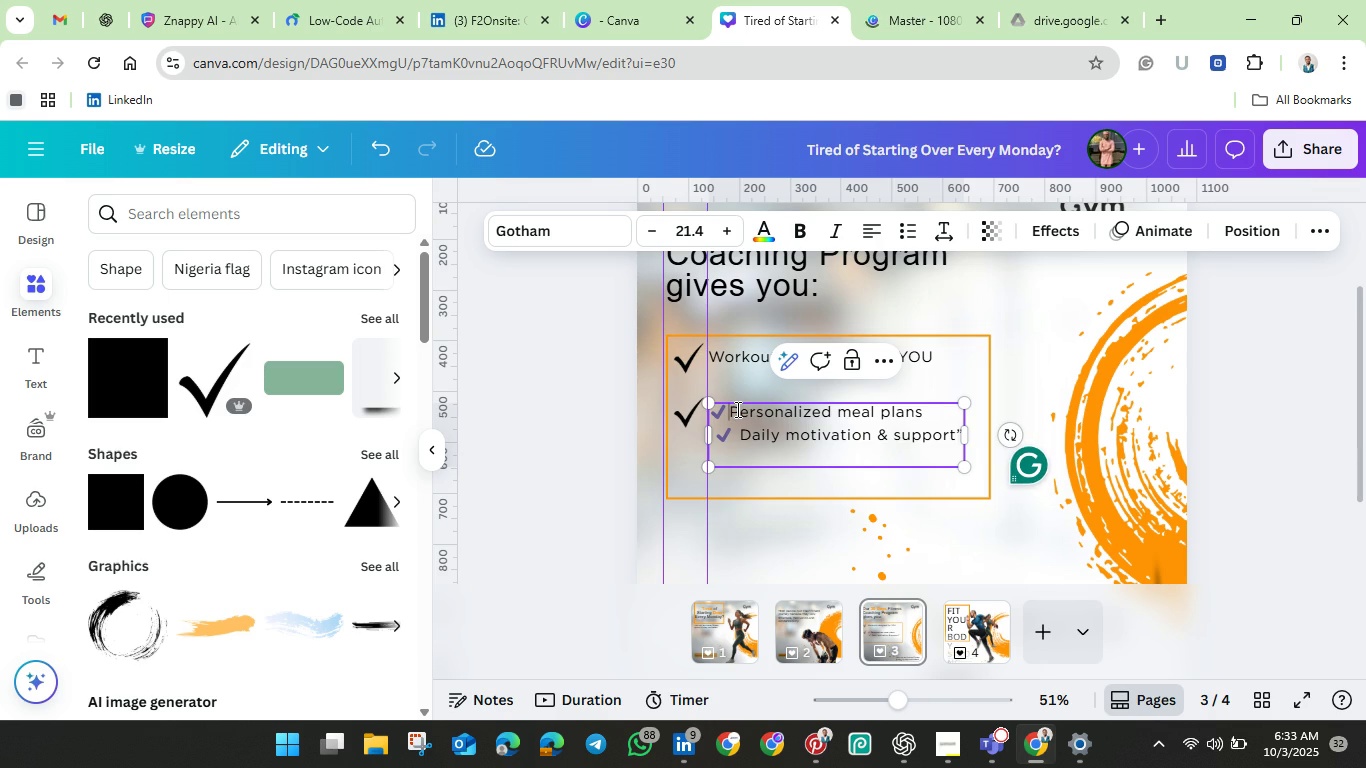 
key(Backspace)
 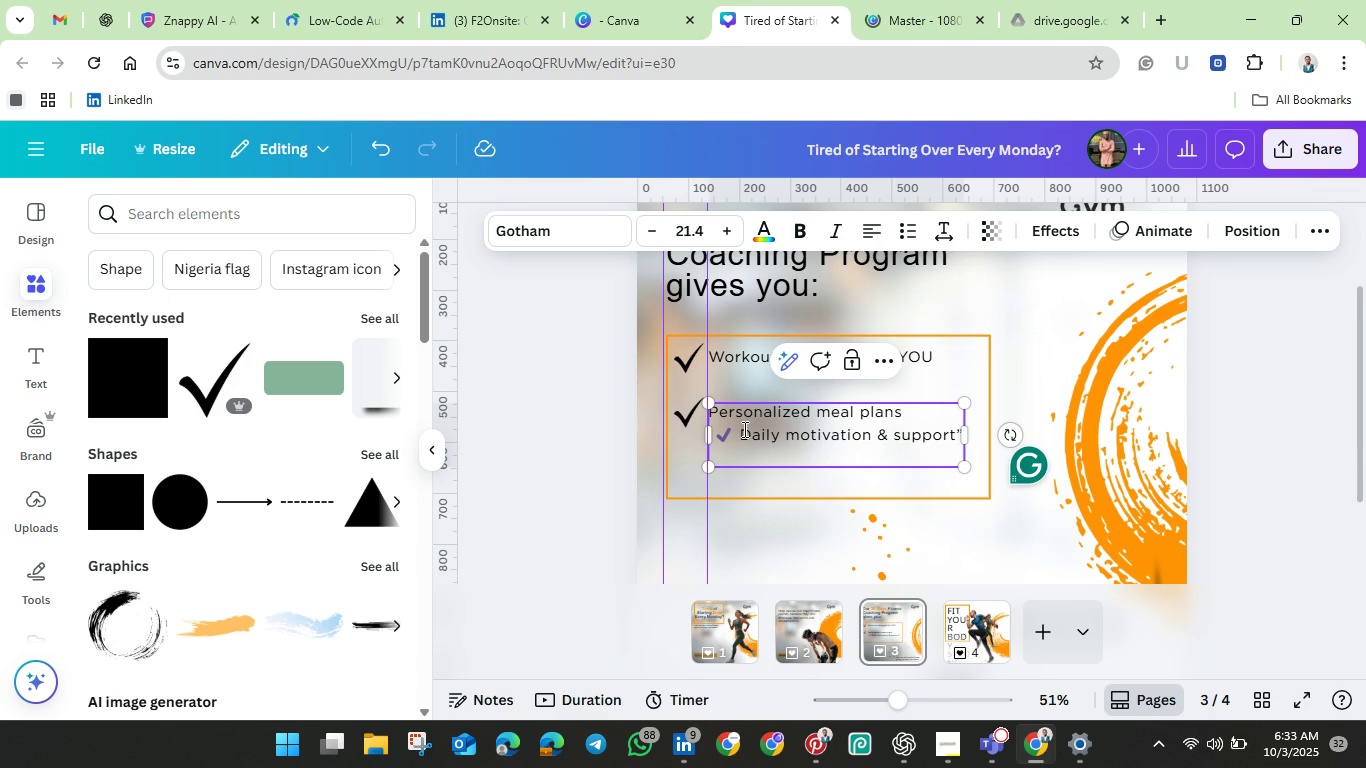 
left_click([743, 430])
 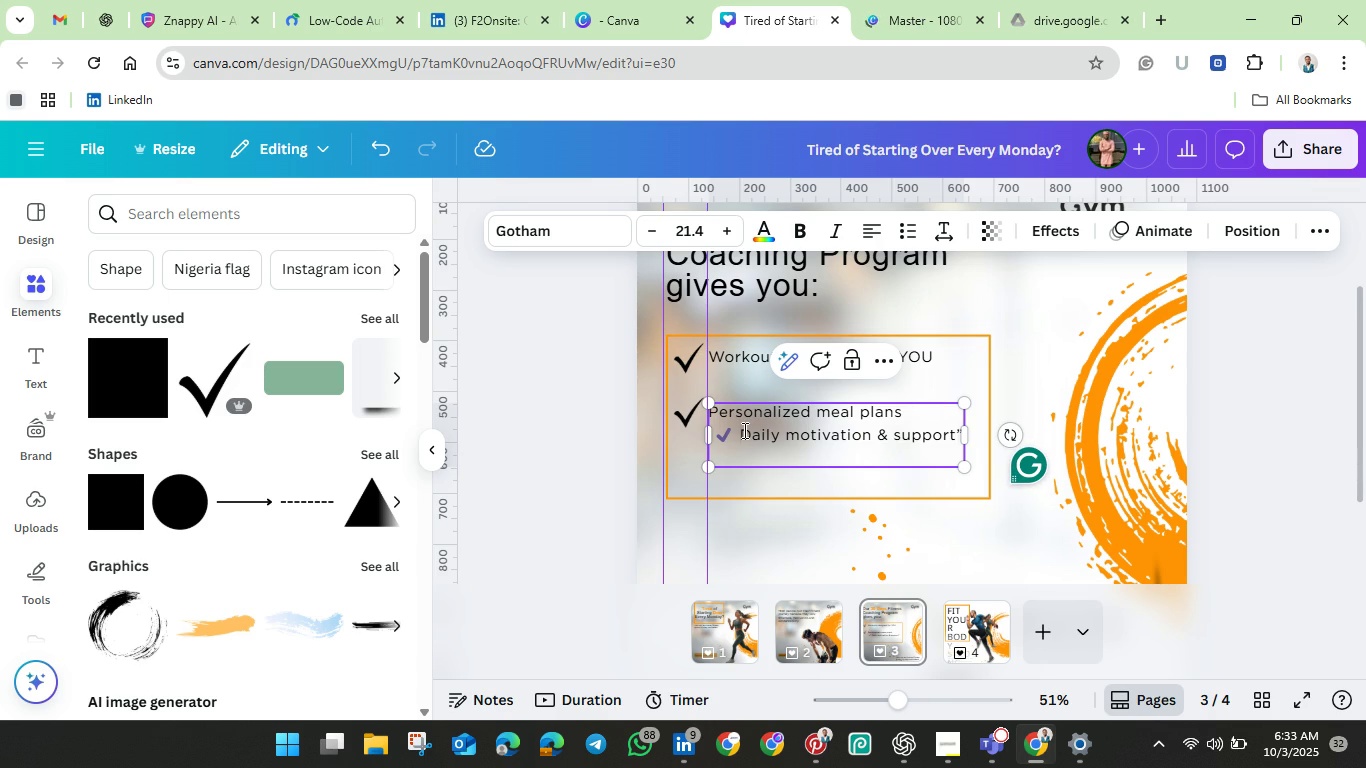 
key(Backspace)
 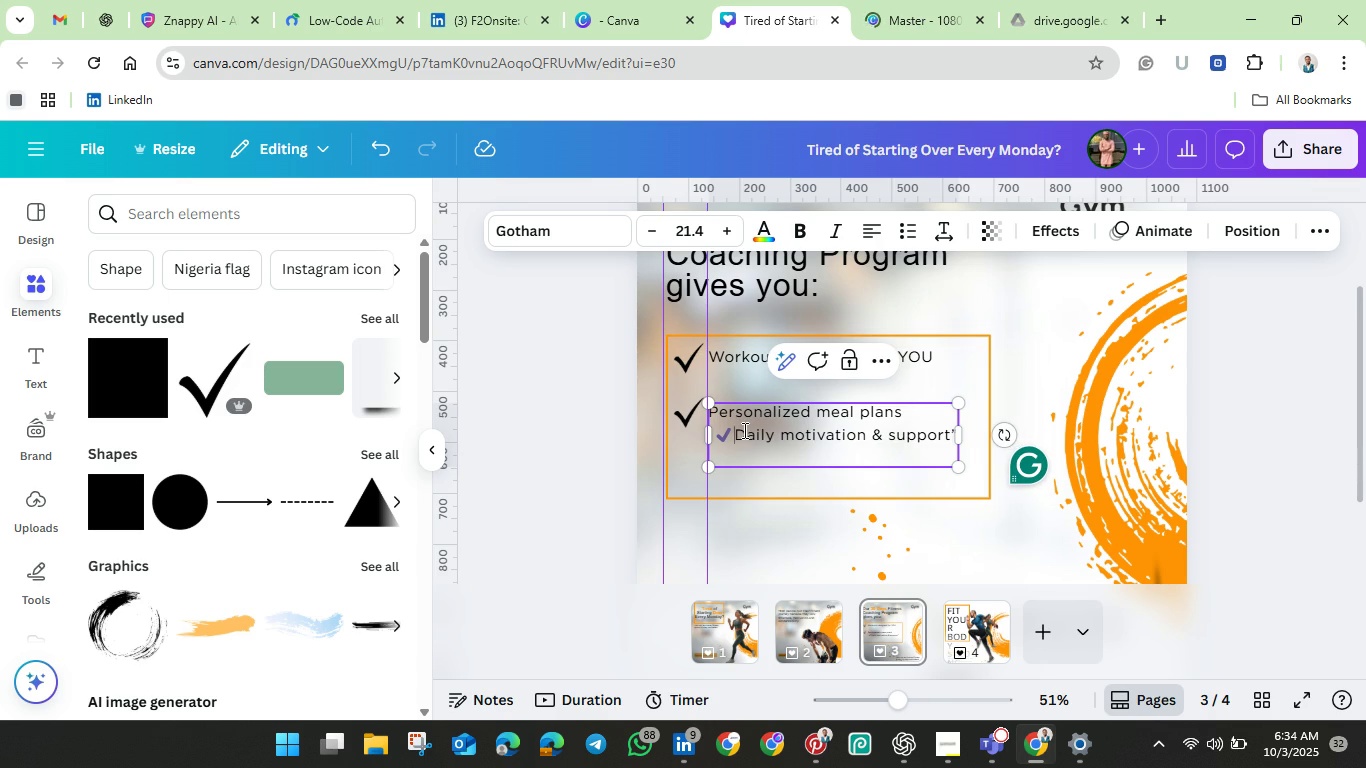 
key(Backspace)